 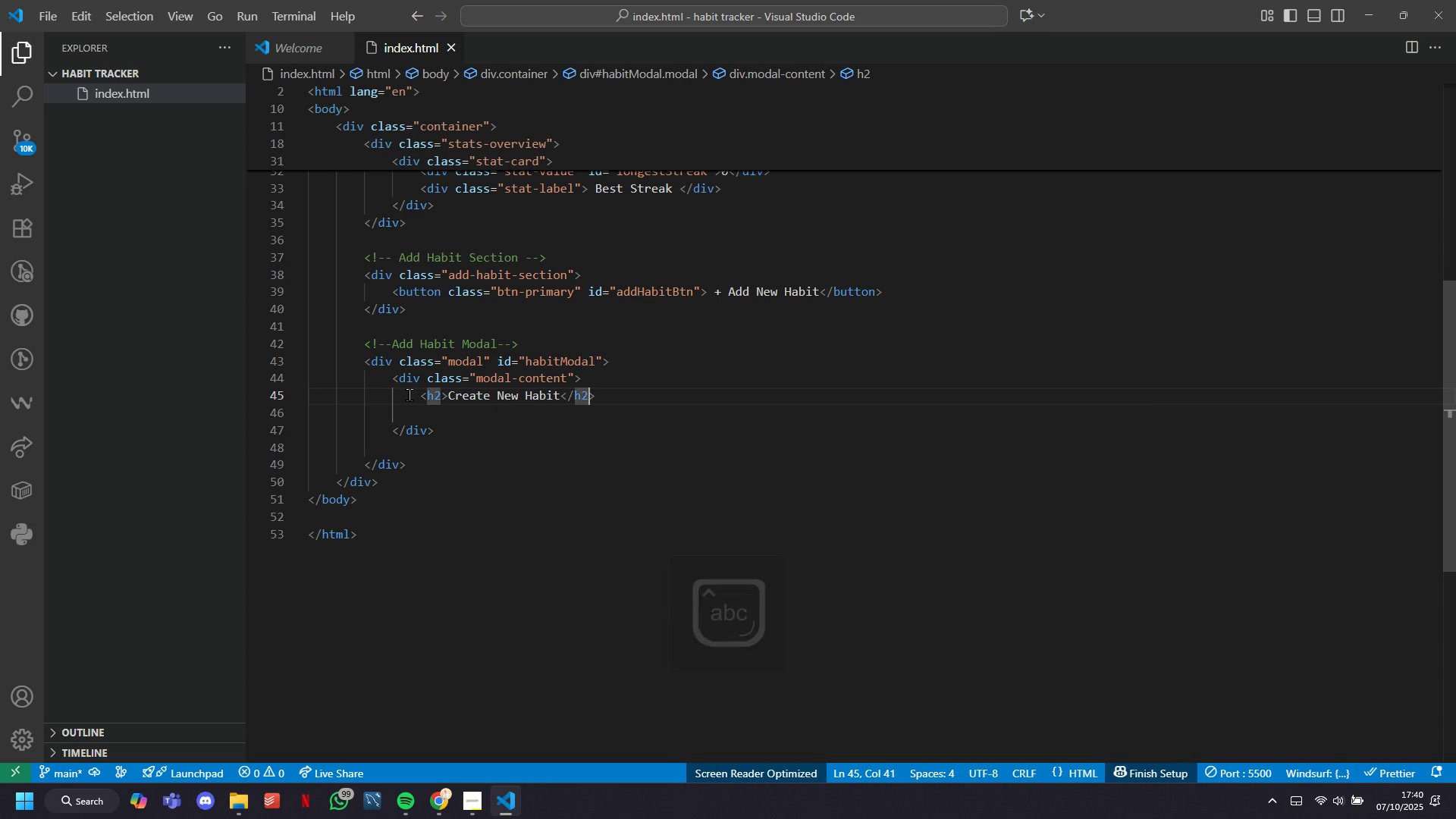 
key(ArrowRight)
 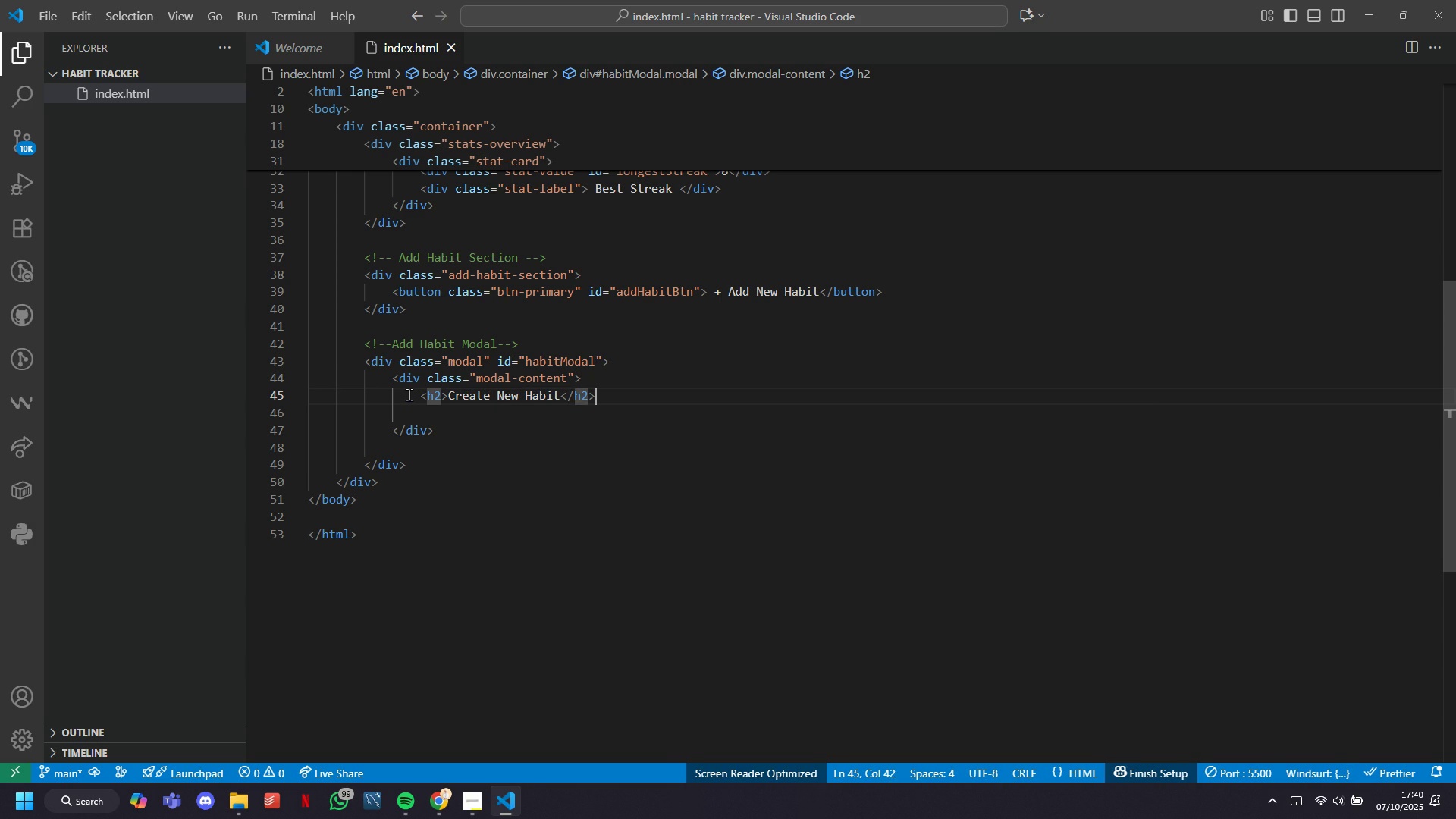 
key(ArrowRight)
 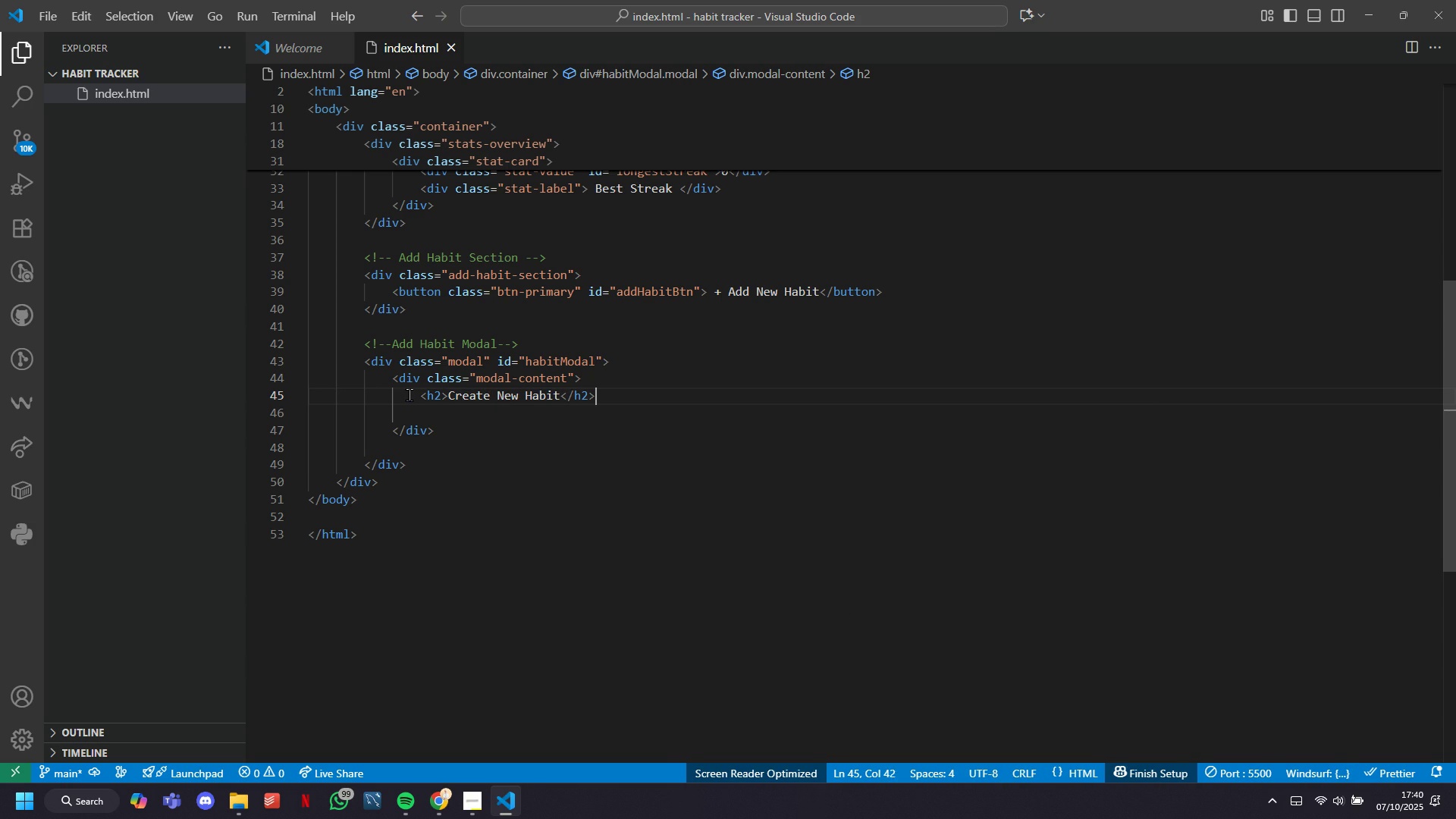 
key(Enter)
 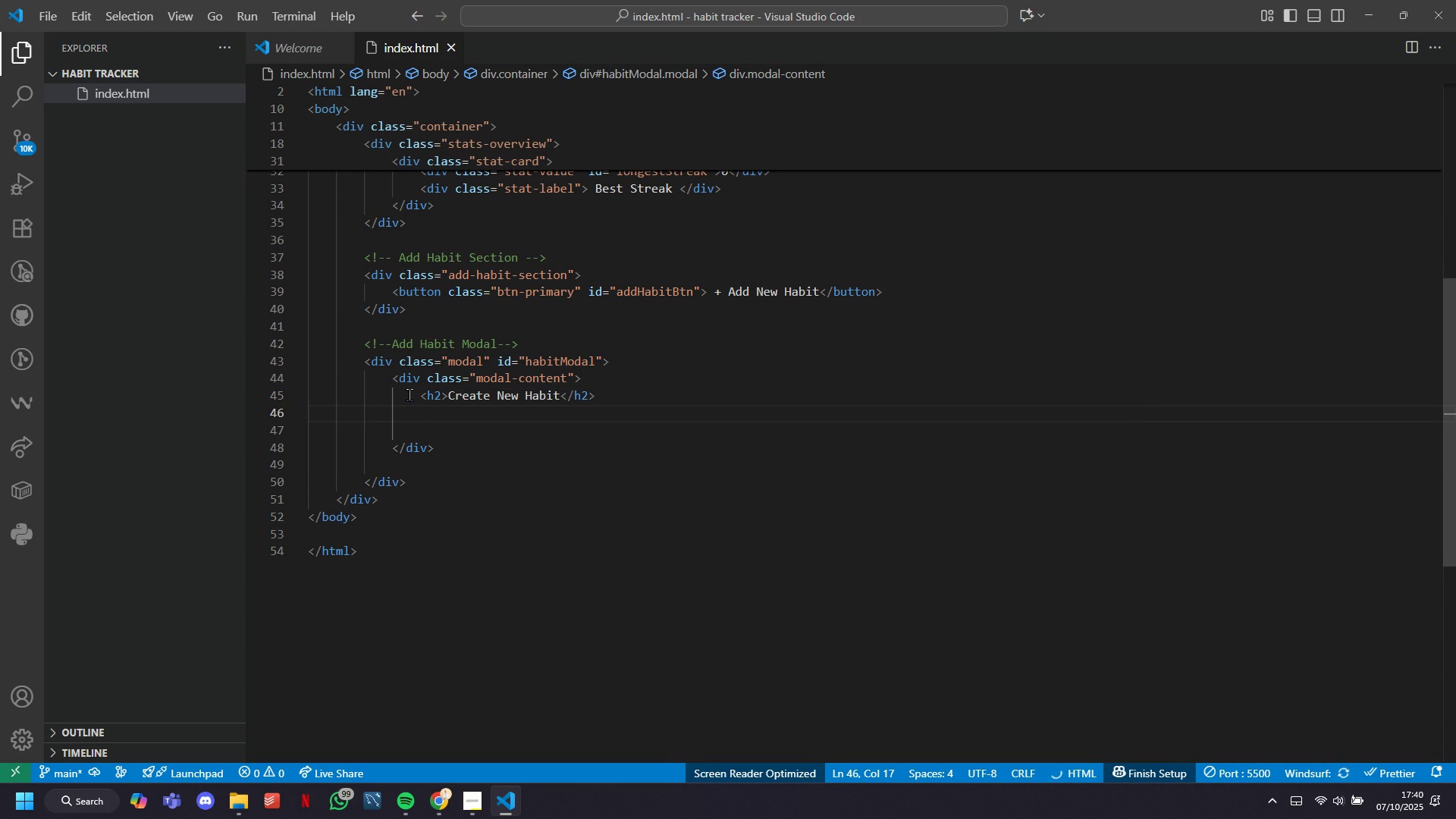 
type(span)
key(Tab)
type( )
 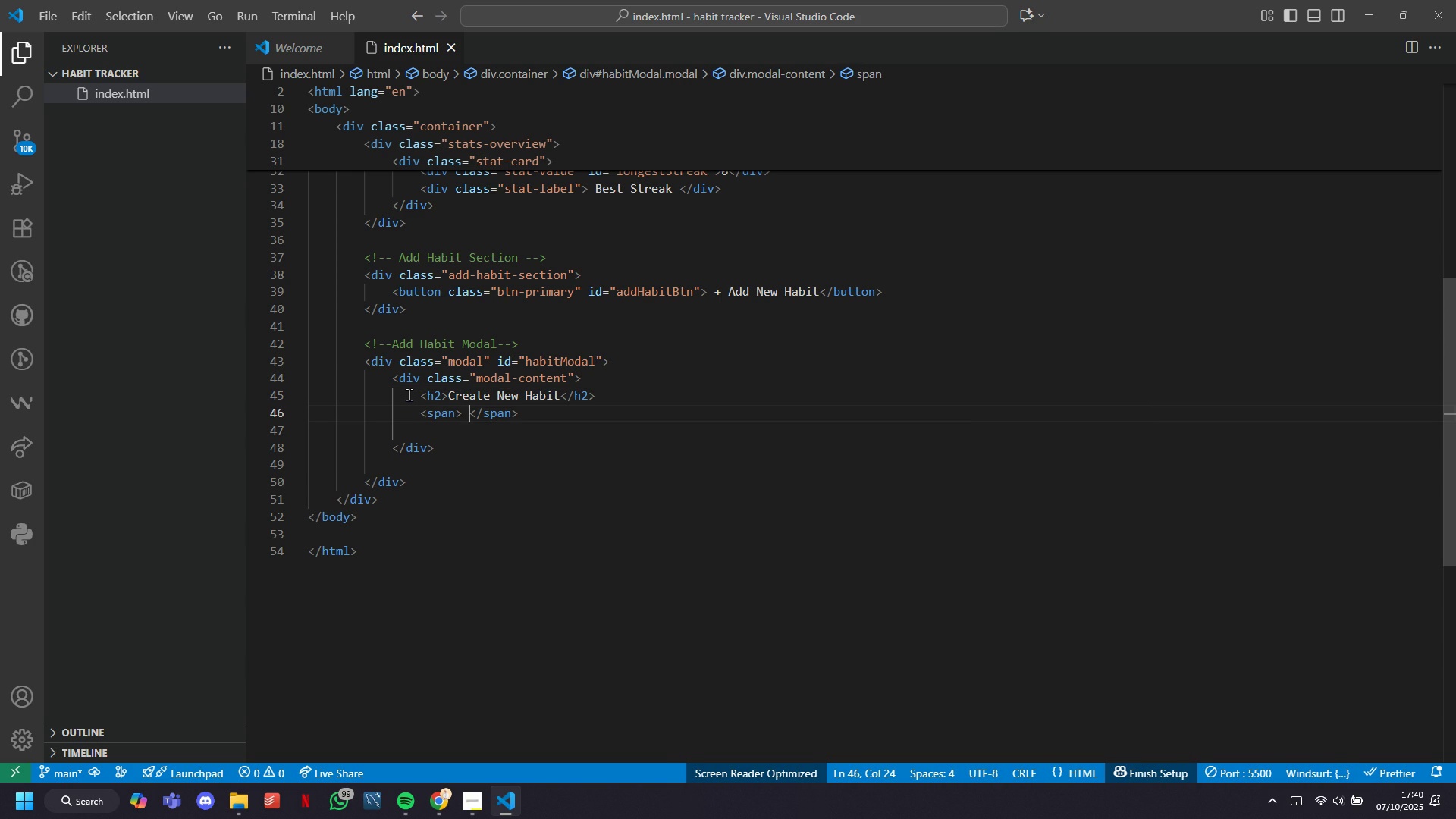 
key(ArrowLeft)
 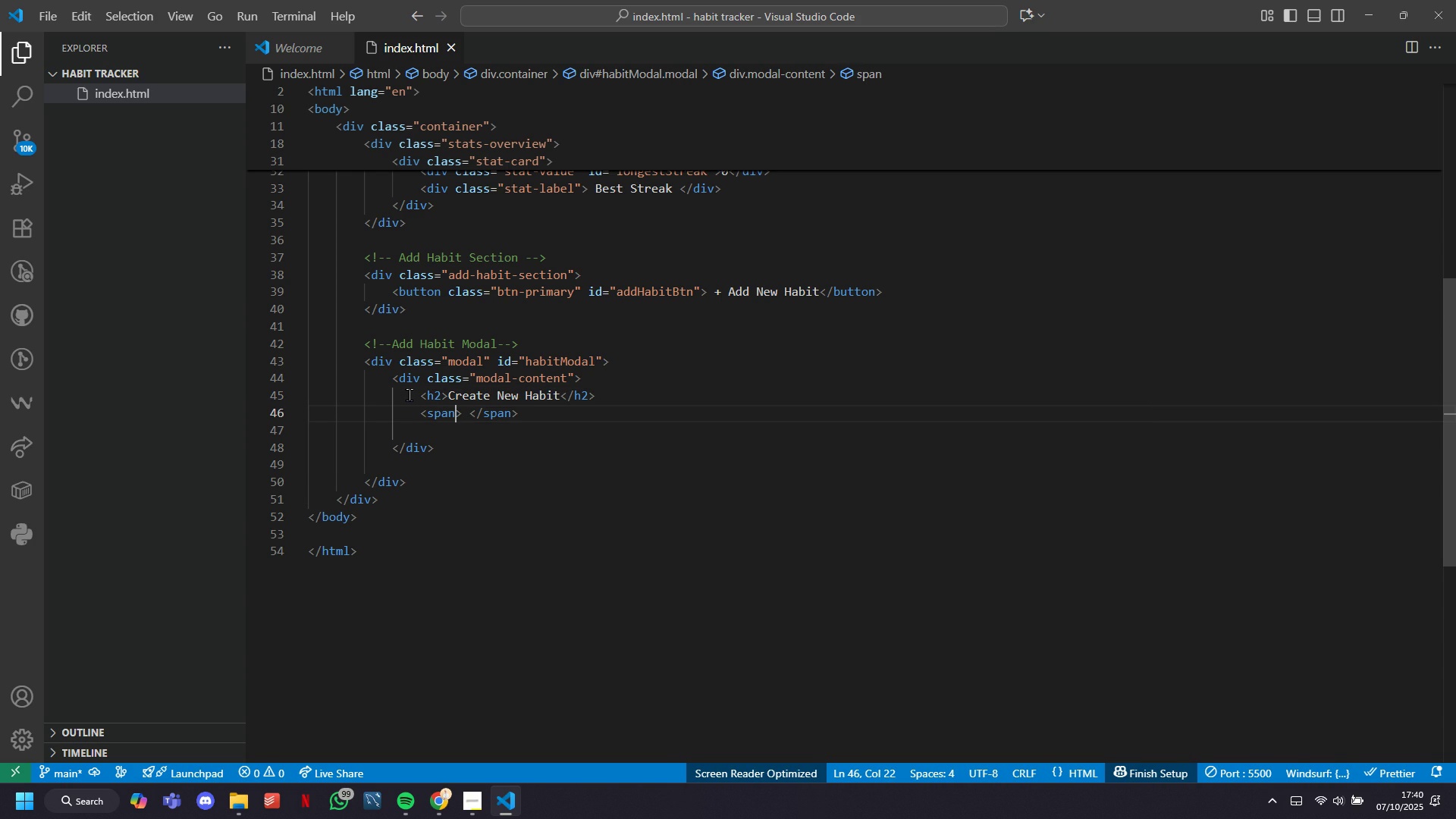 
key(ArrowLeft)
 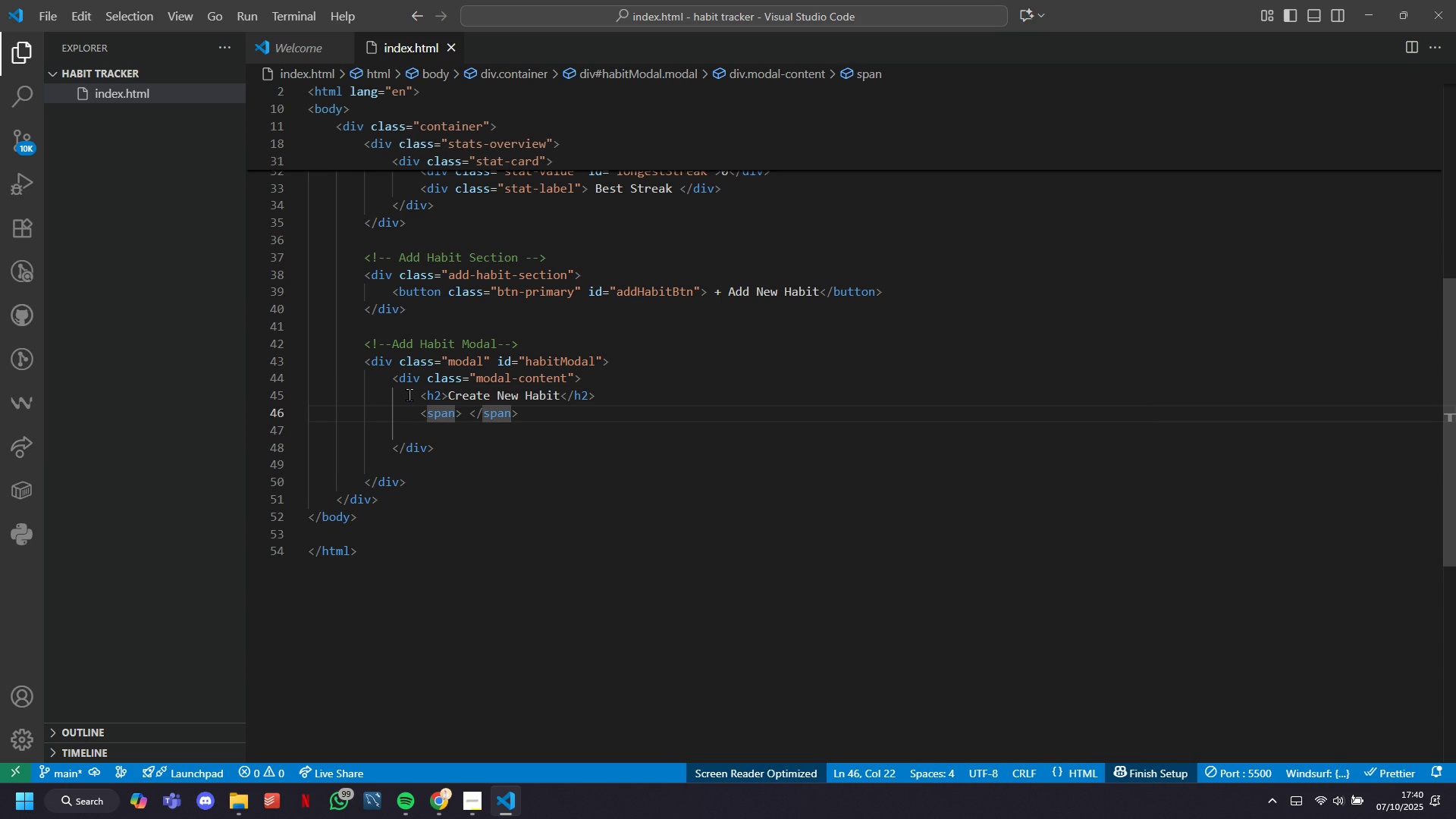 
type(class")